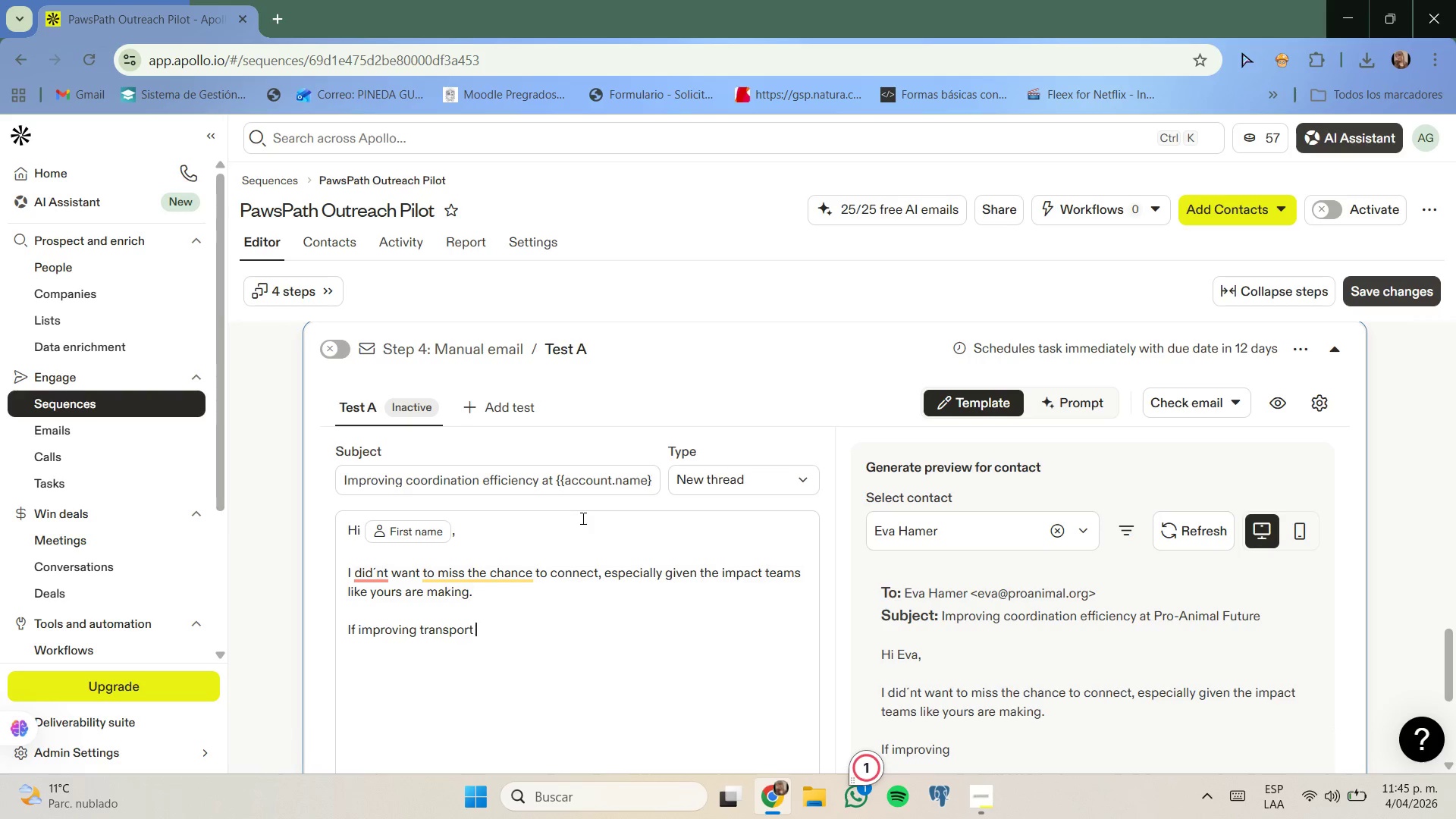 
type(s)
key(Backspace)
type(coorination could help '')
 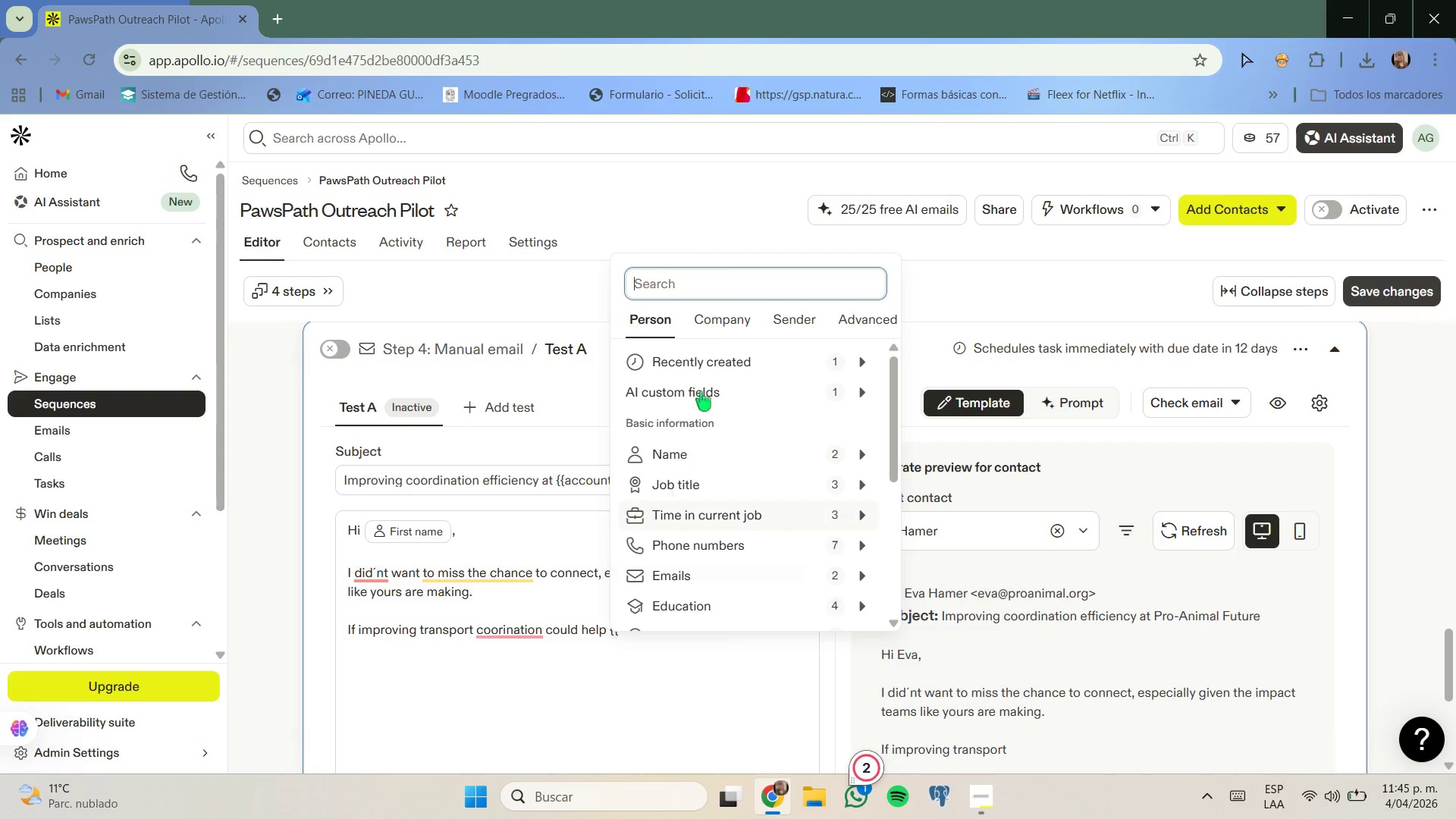 
left_click([717, 318])
 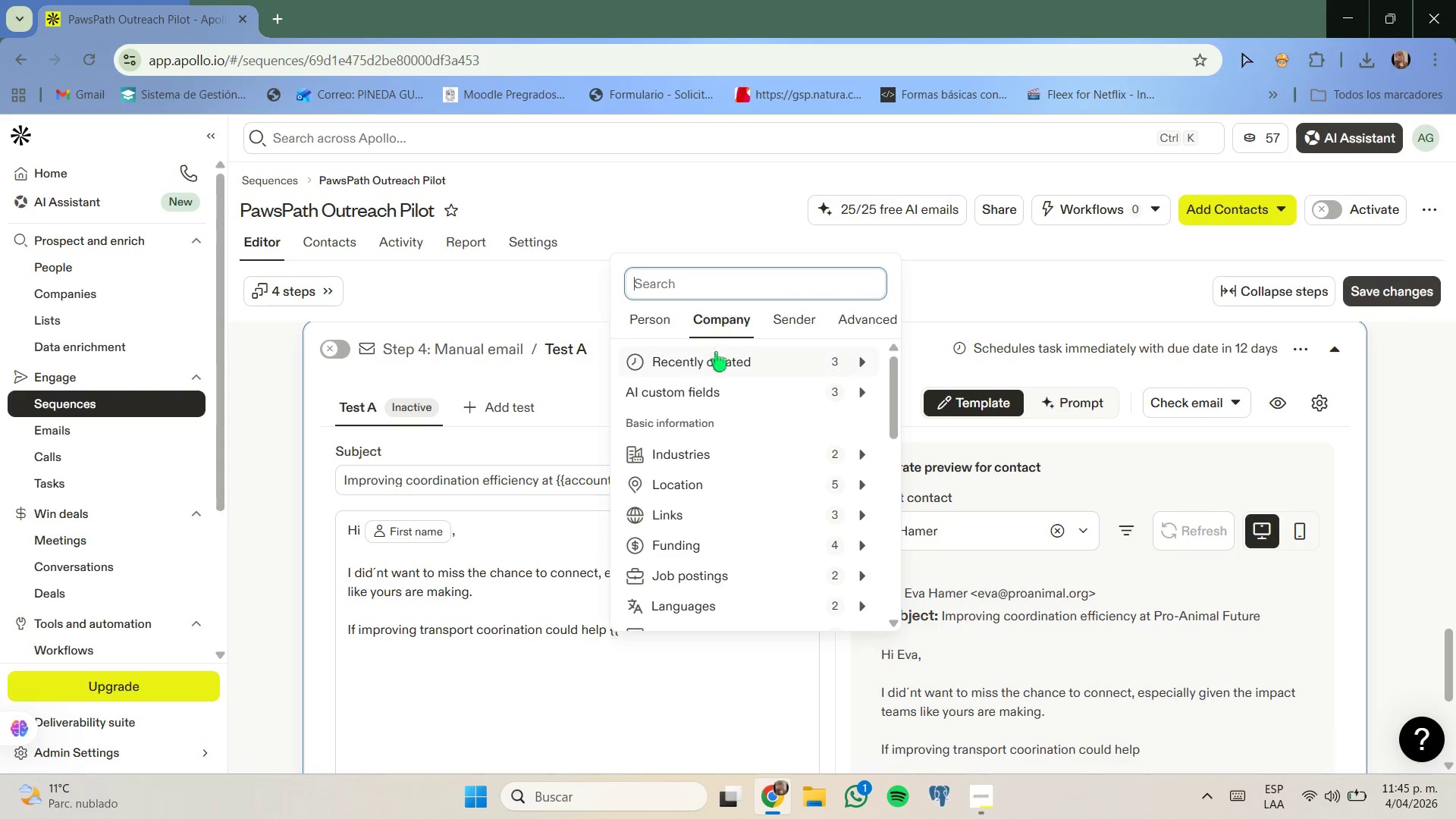 
scroll: coordinate [710, 423], scroll_direction: down, amount: 1.0
 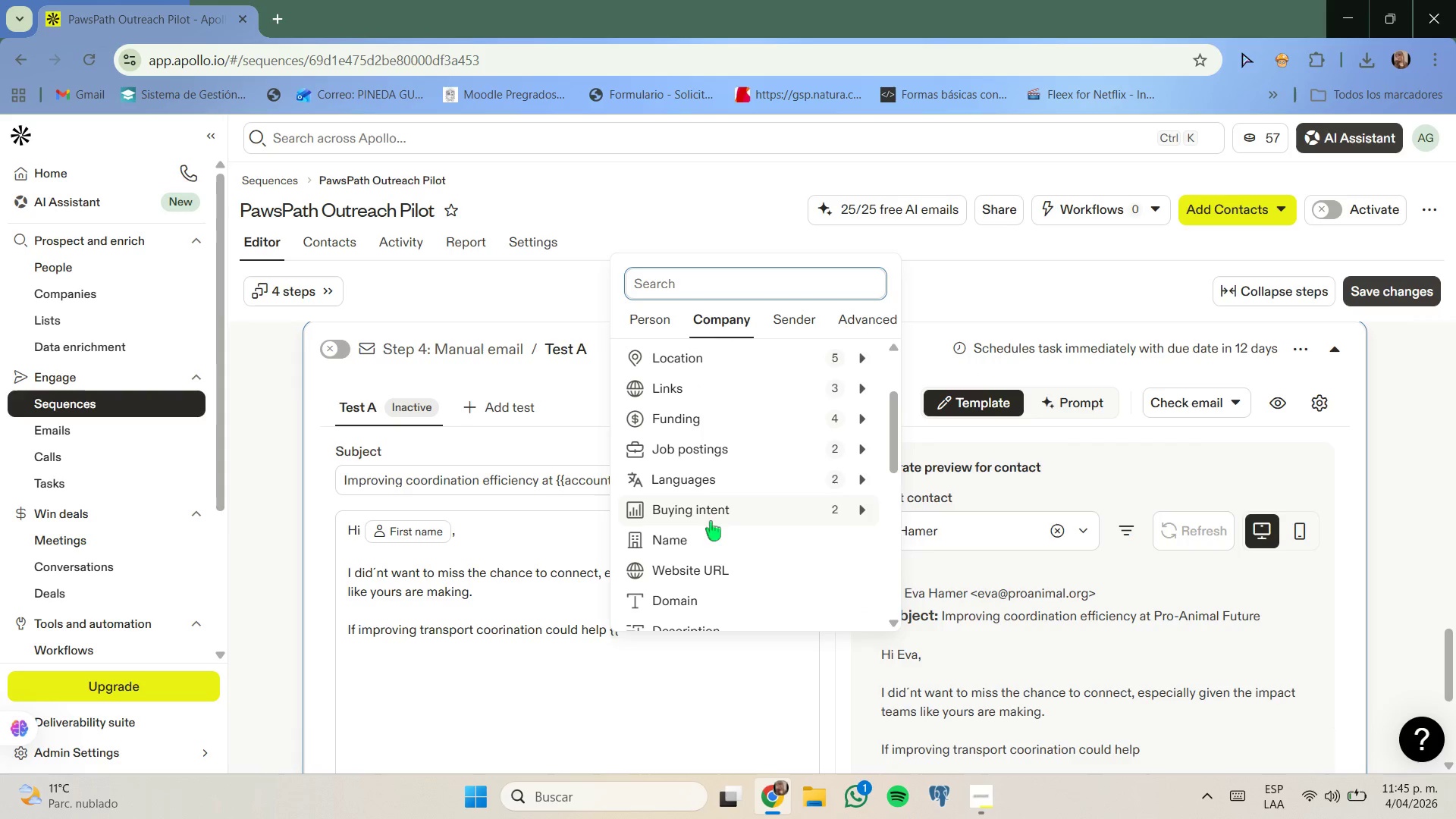 
left_click([709, 541])
 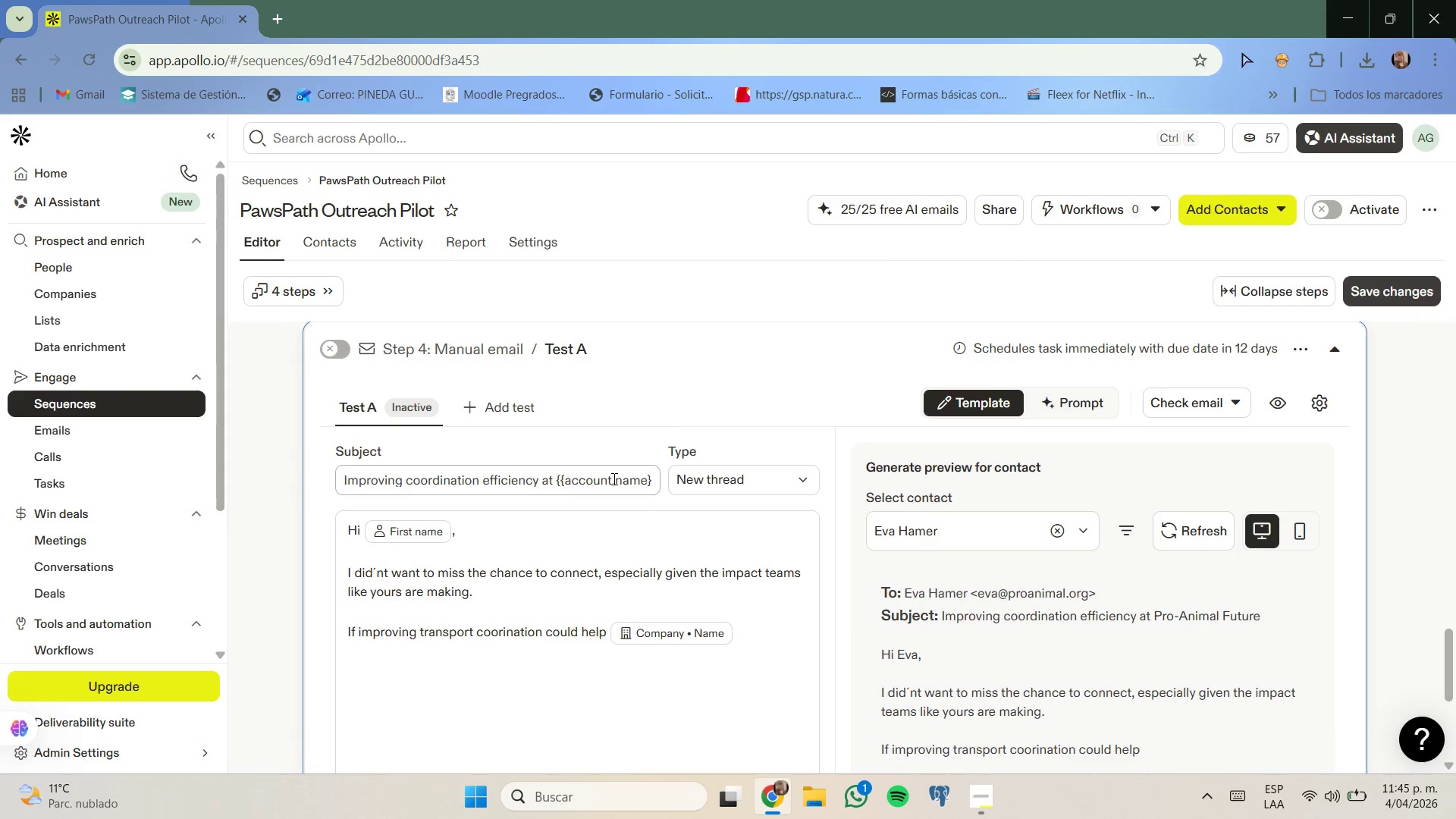 
type( operate more smoothly, I[d love to )
 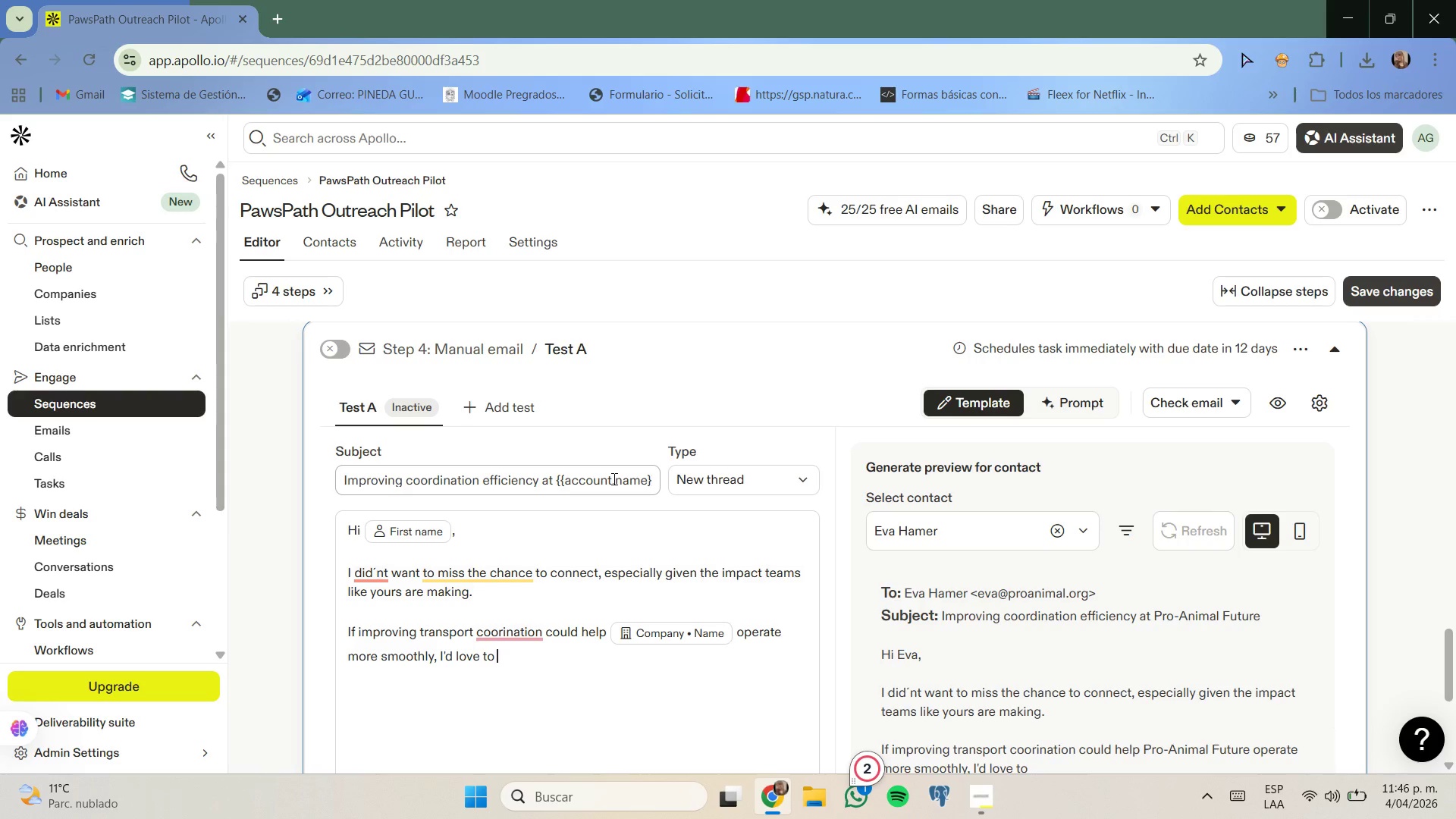 
wait(7.8)
 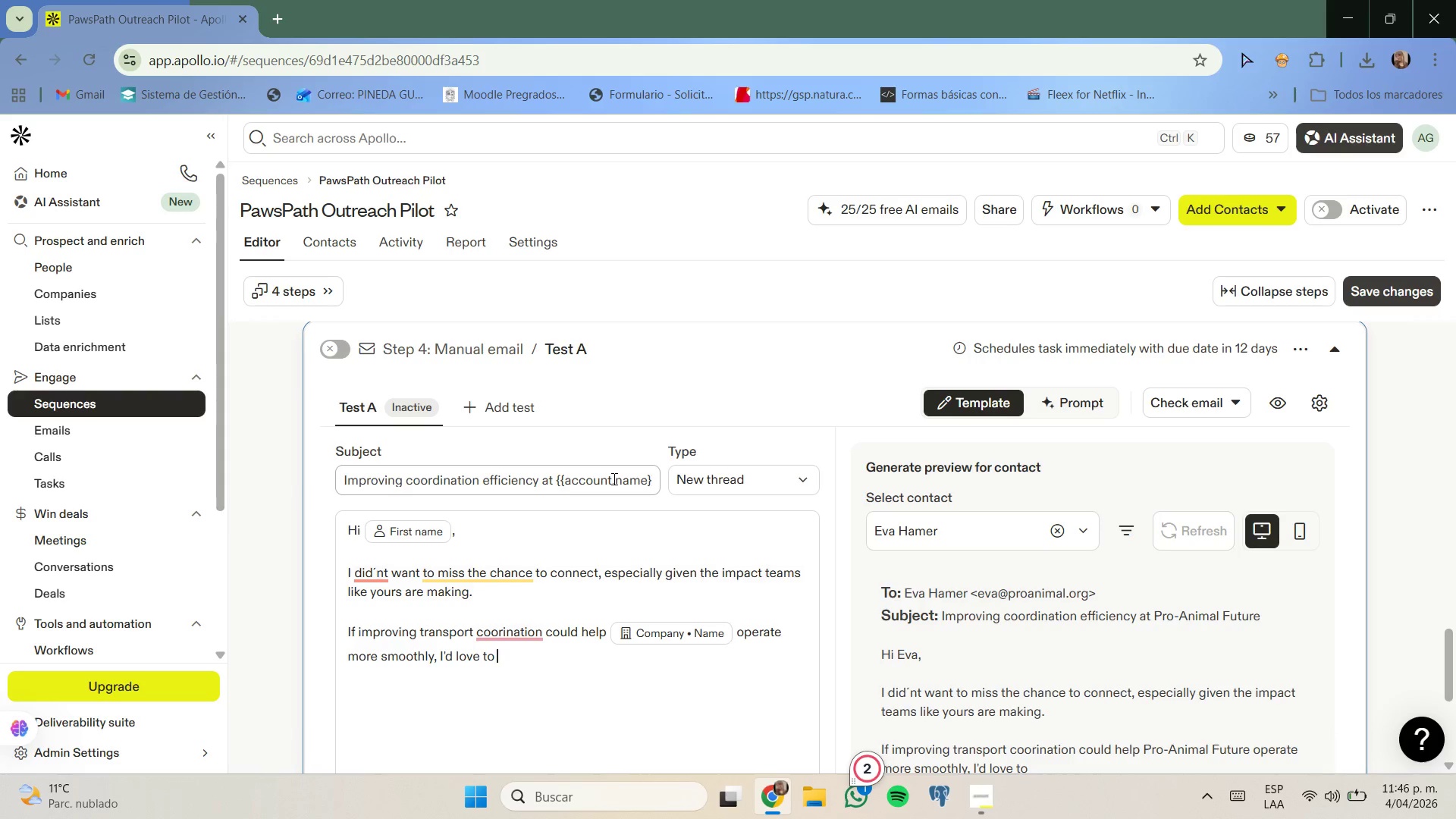 
type(walk you tho)
key(Backspace)
type(rough what we[ve v)
key(Backspace)
type(buit.)
 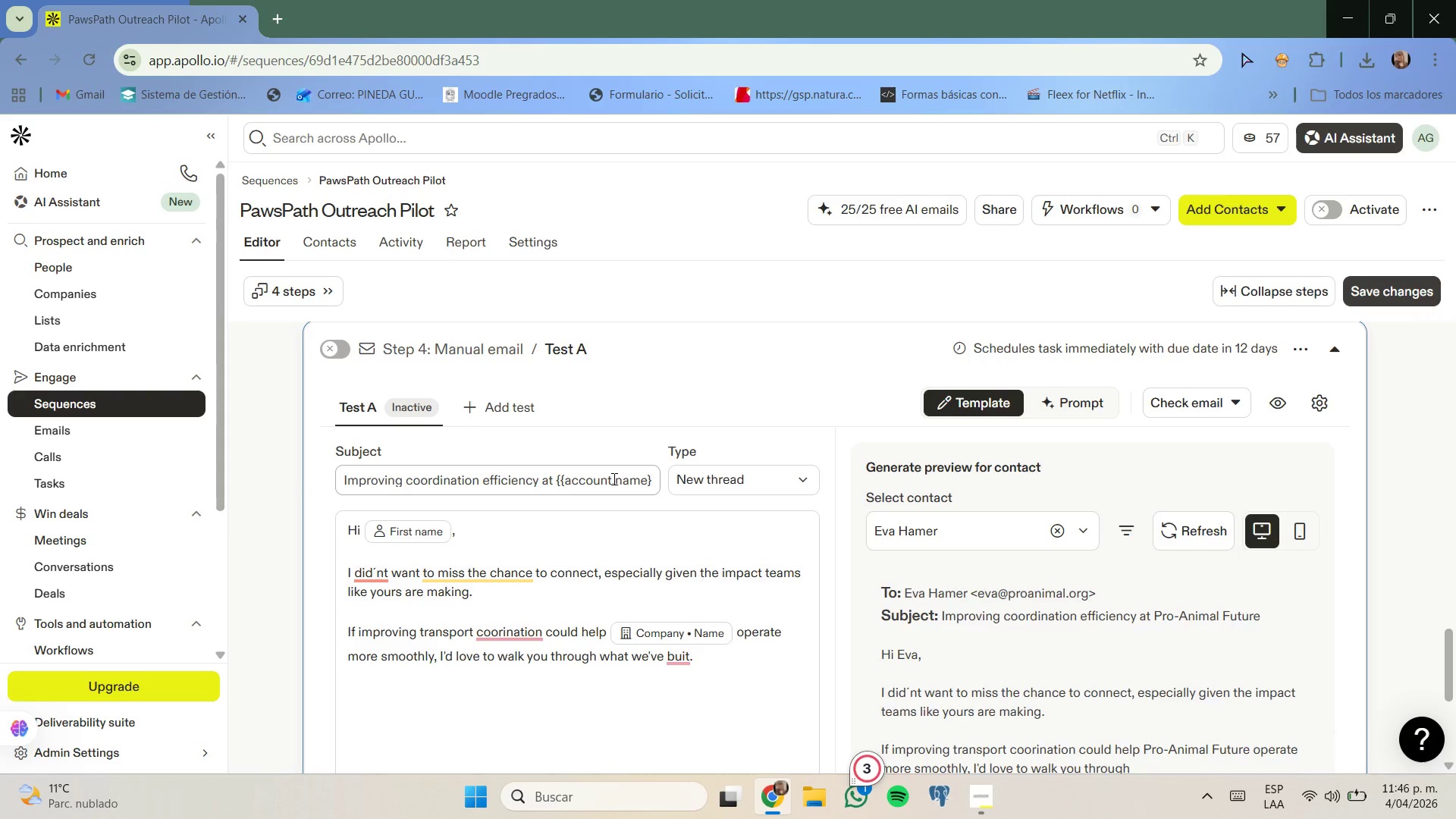 
key(ArrowLeft)
 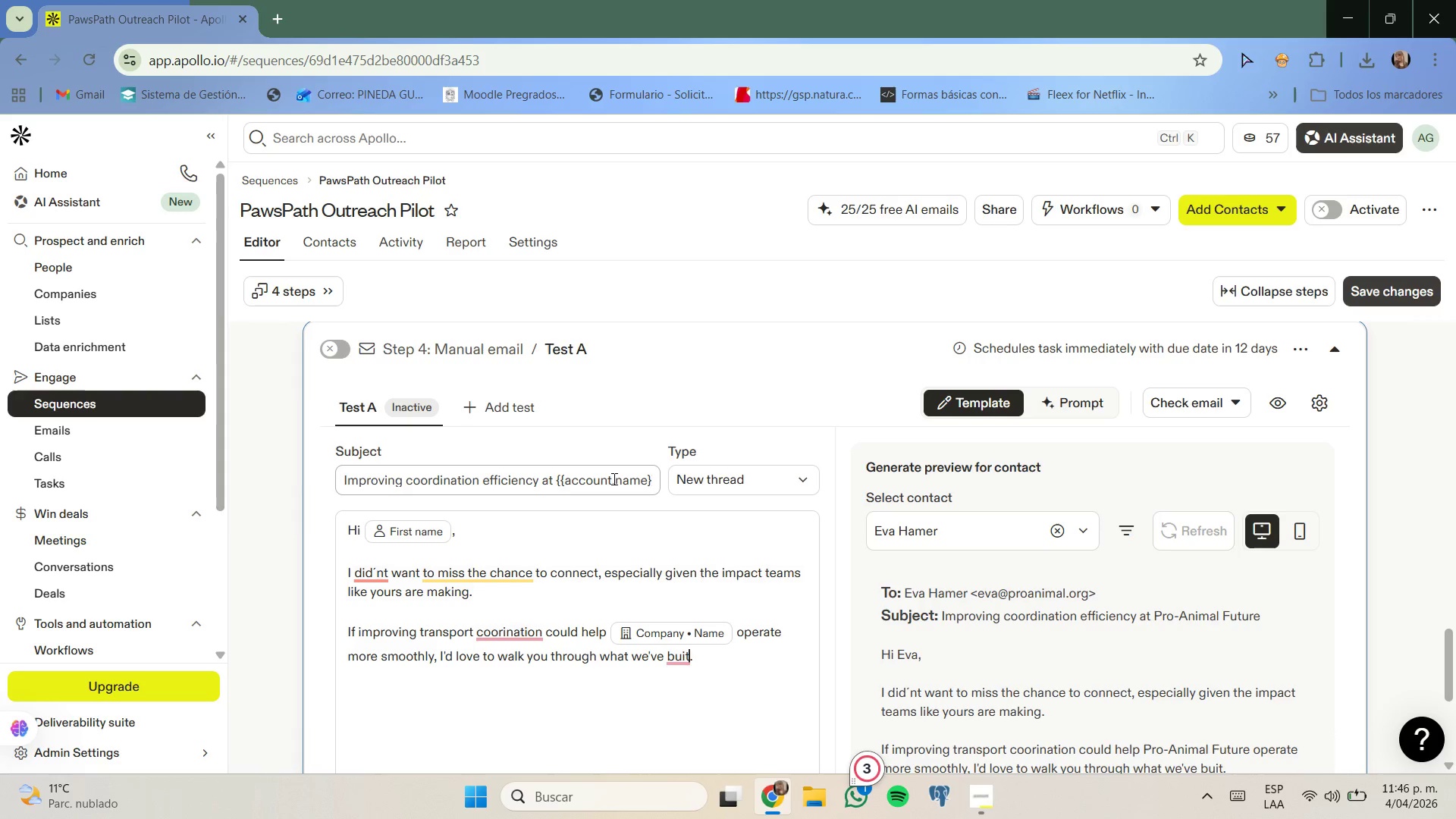 
key(ArrowLeft)
 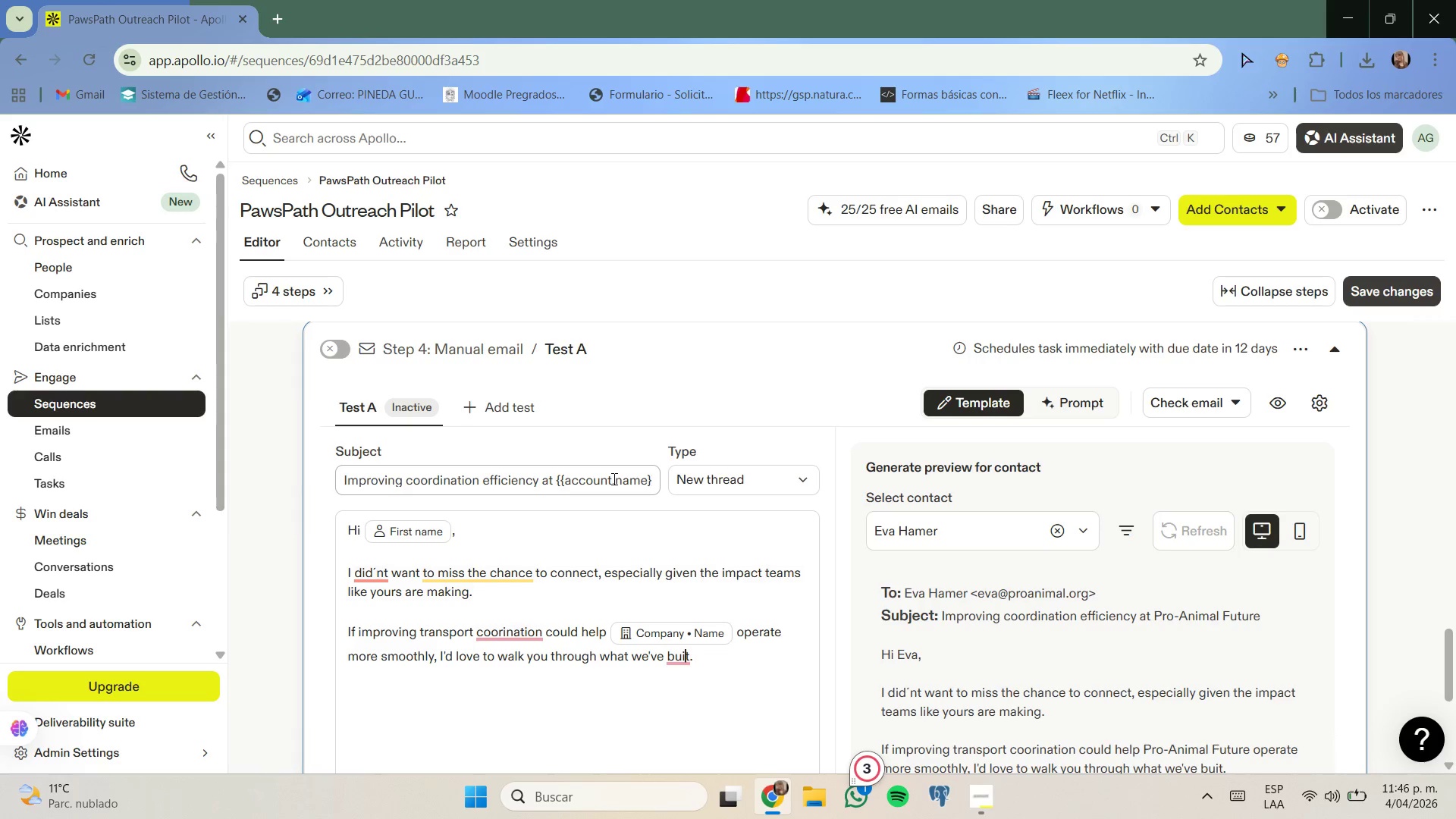 
key(L)
 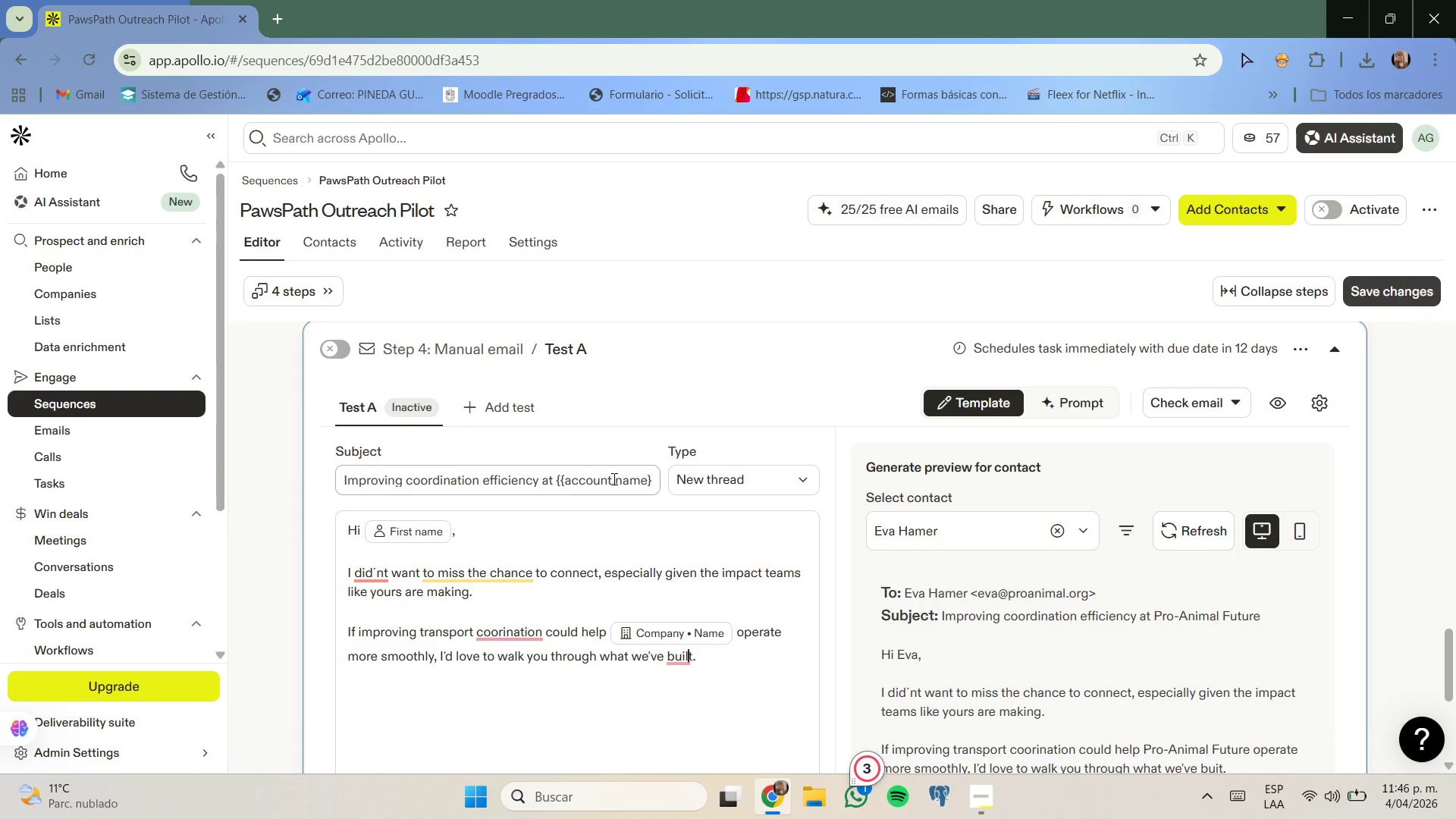 
key(ArrowRight)
 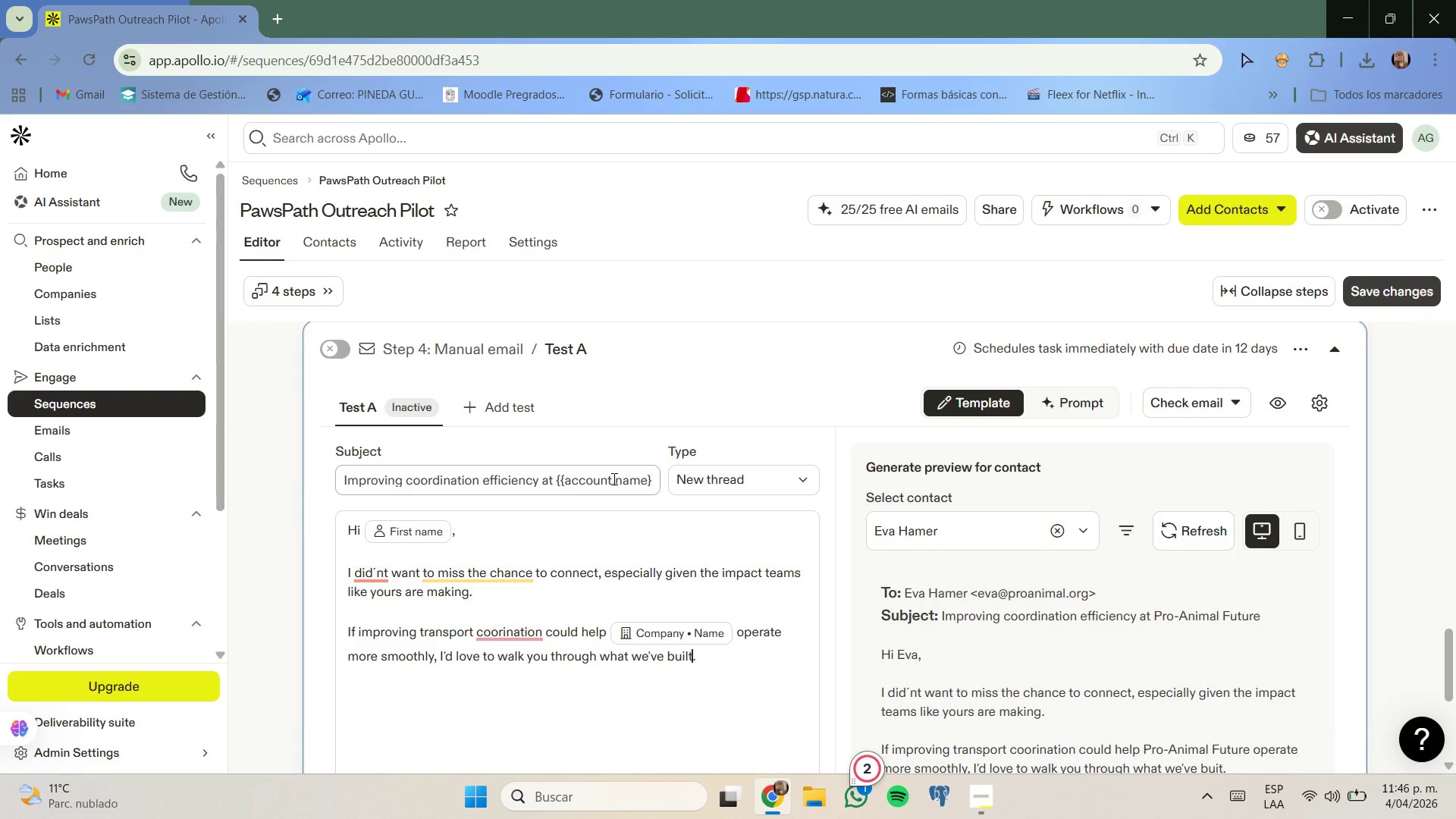 
key(ArrowRight)
 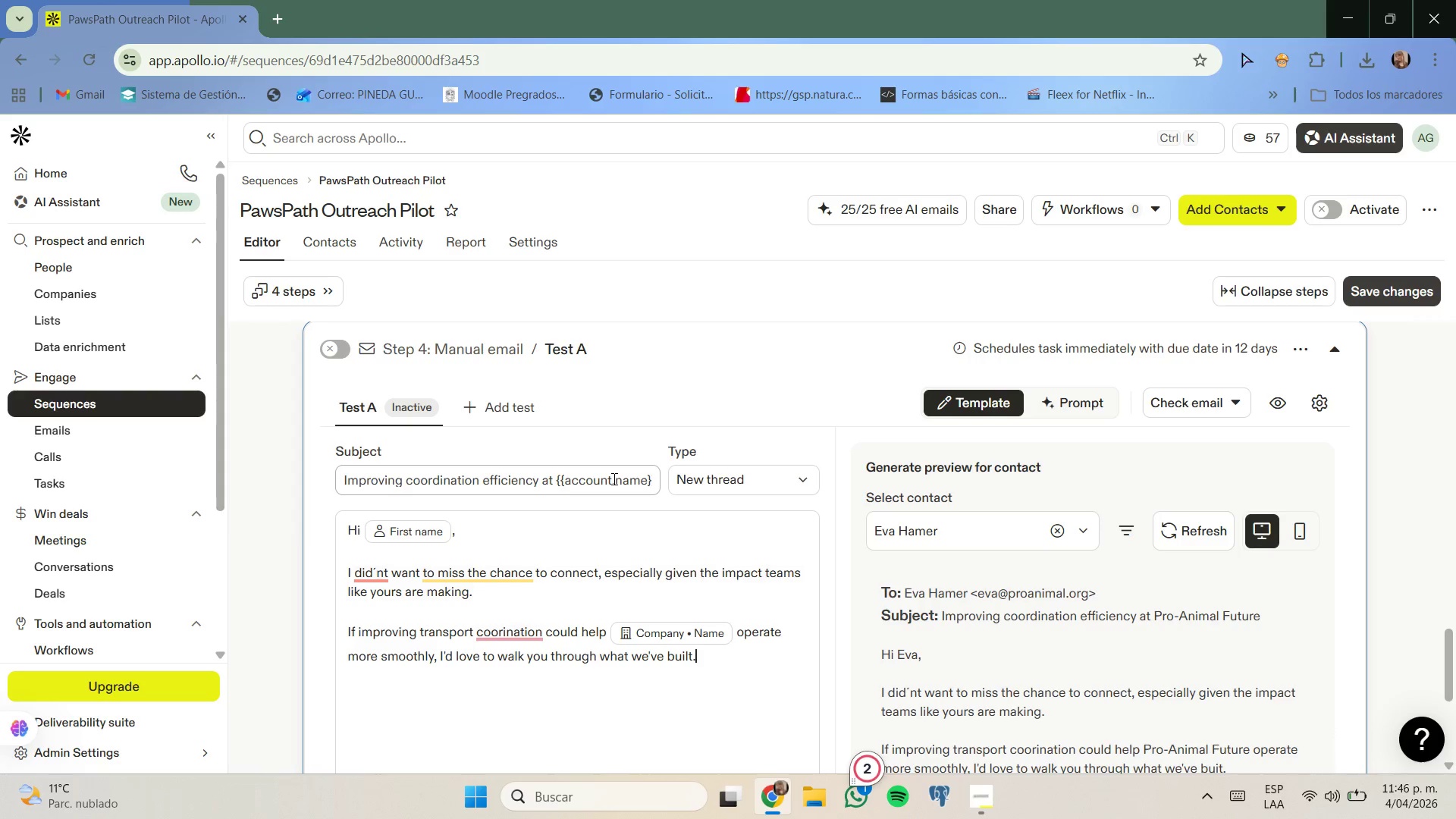 
key(Enter)
 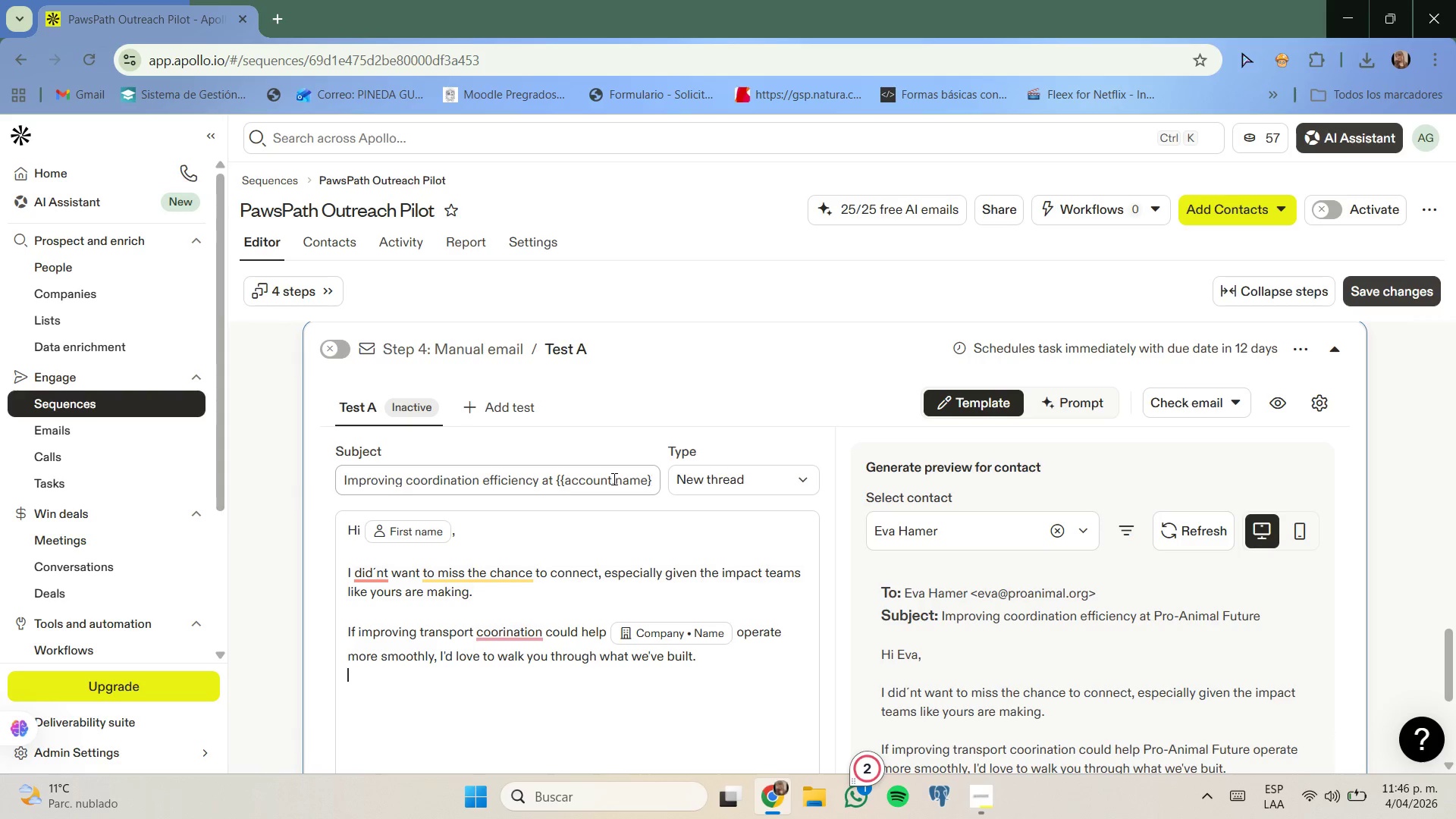 
key(Enter)
 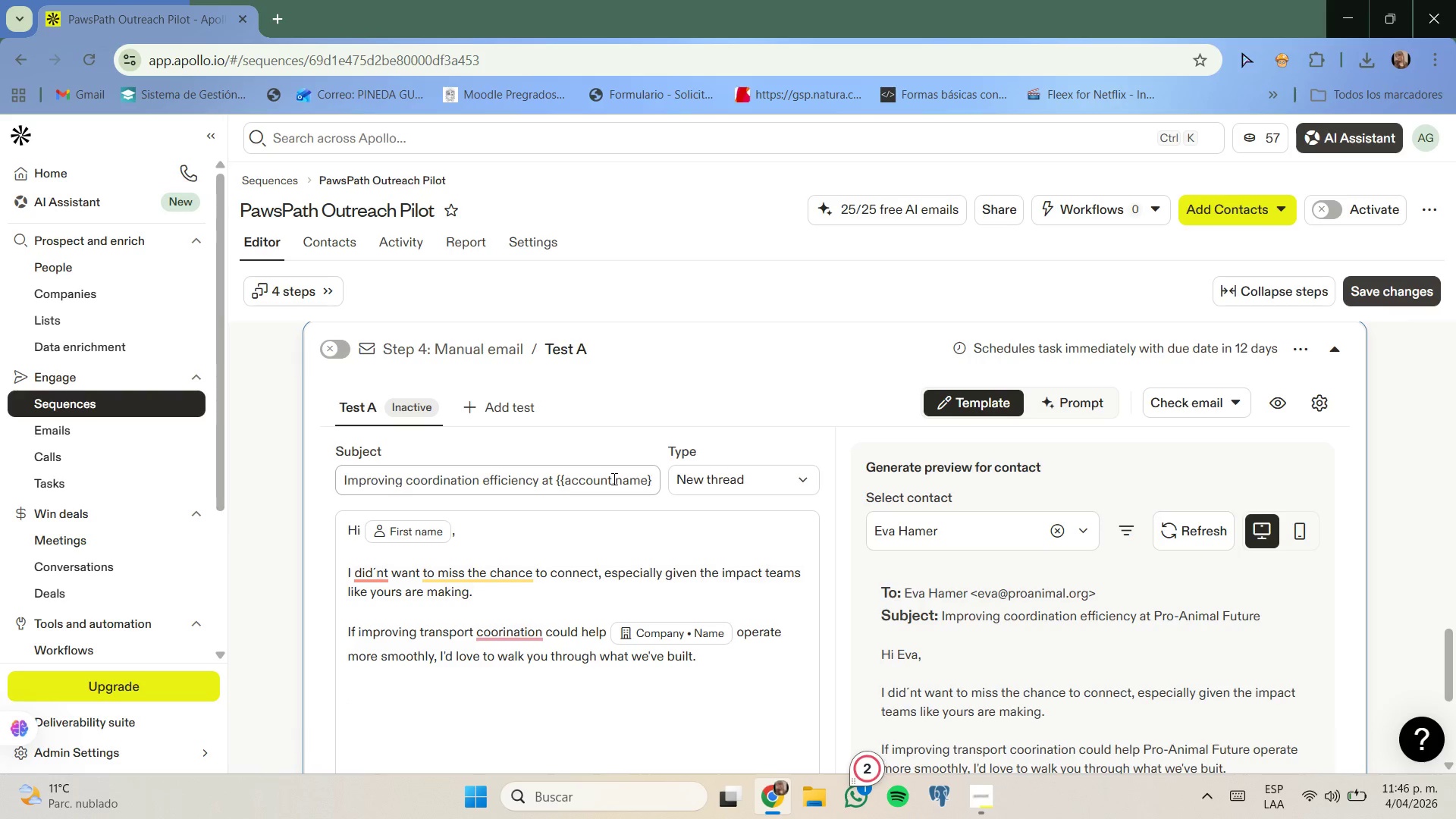 
type(Would next week be a bad time for a quick 15 minute call{)
 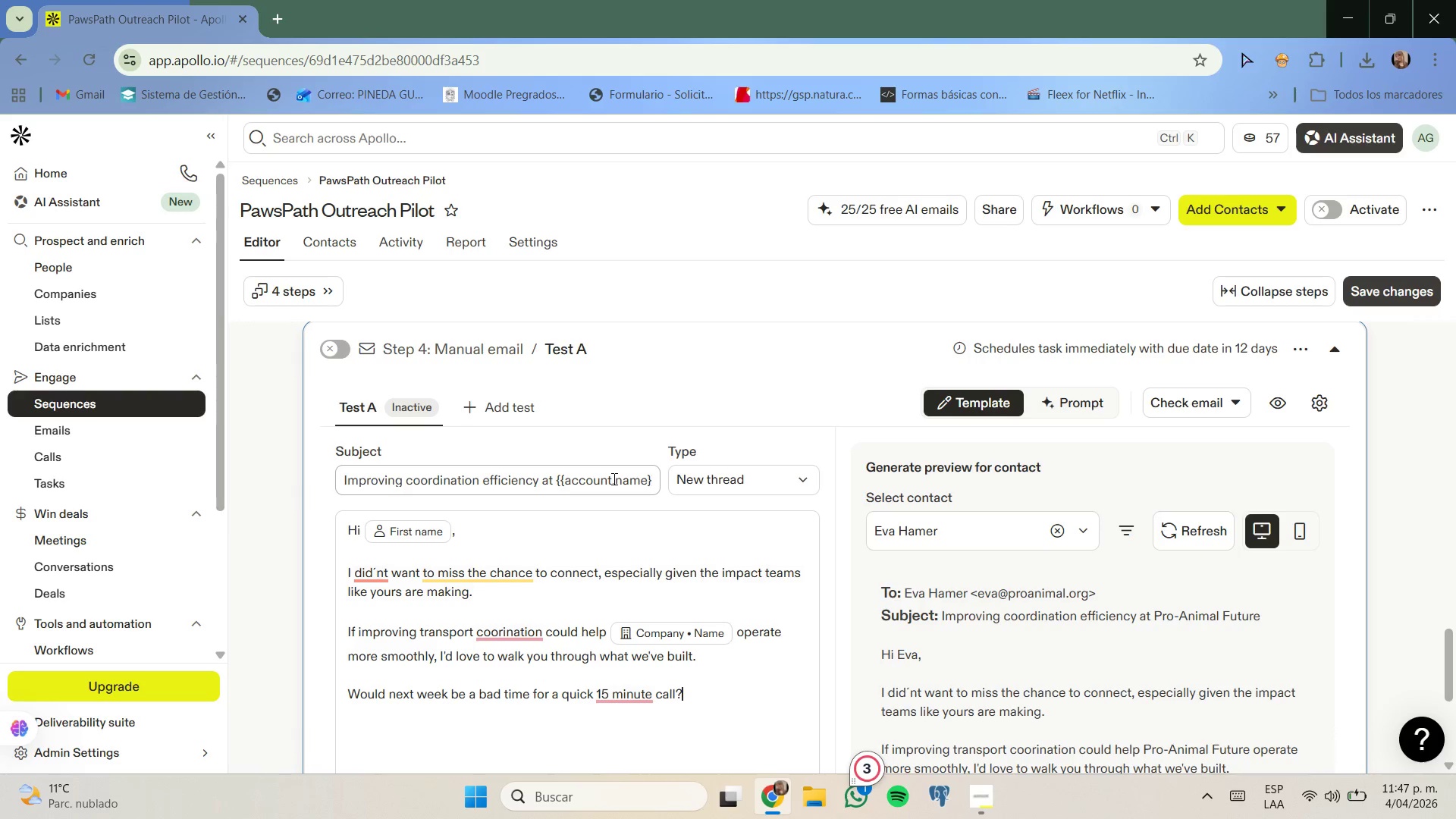 
key(Enter)
 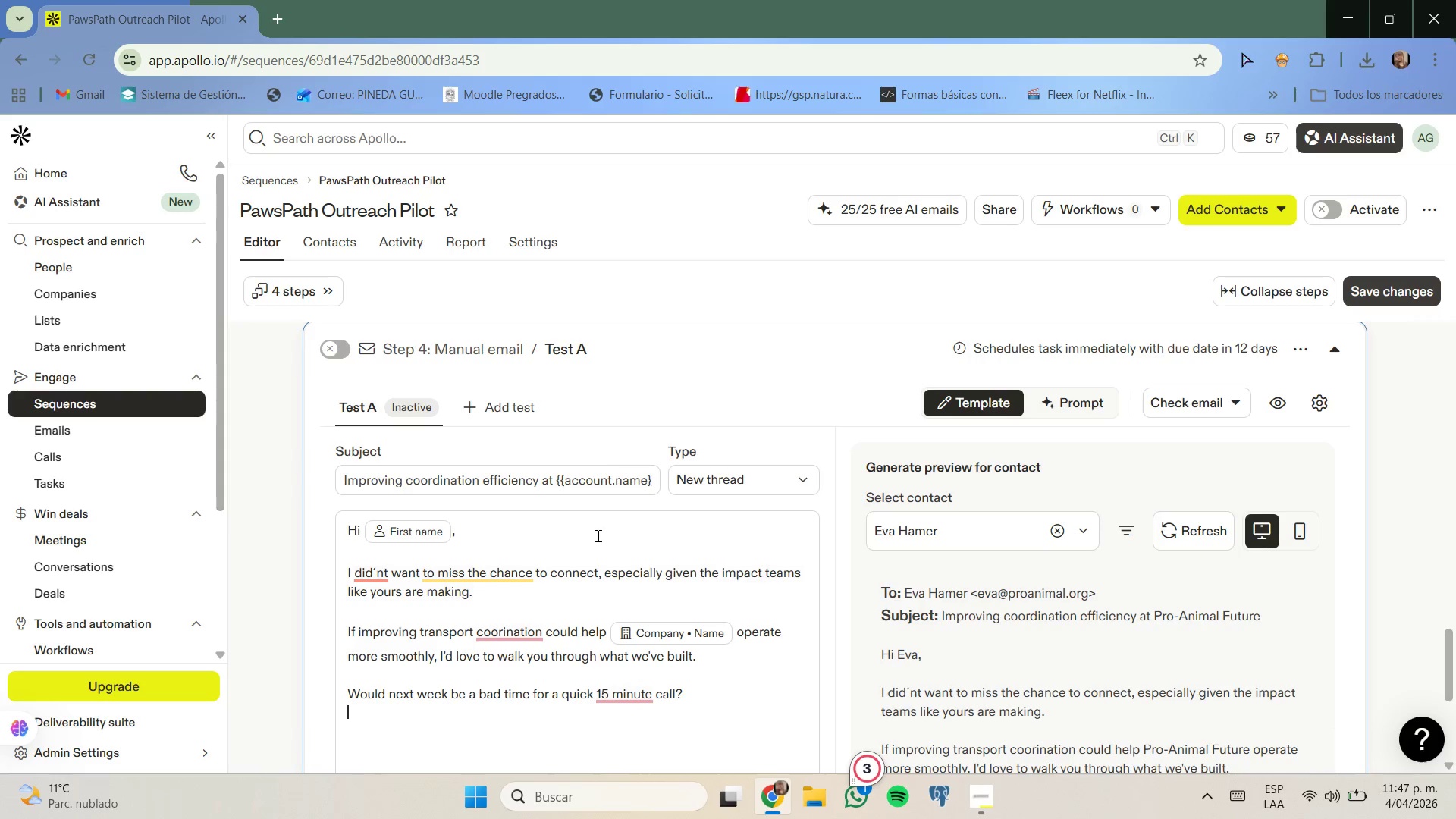 
key(Enter)
 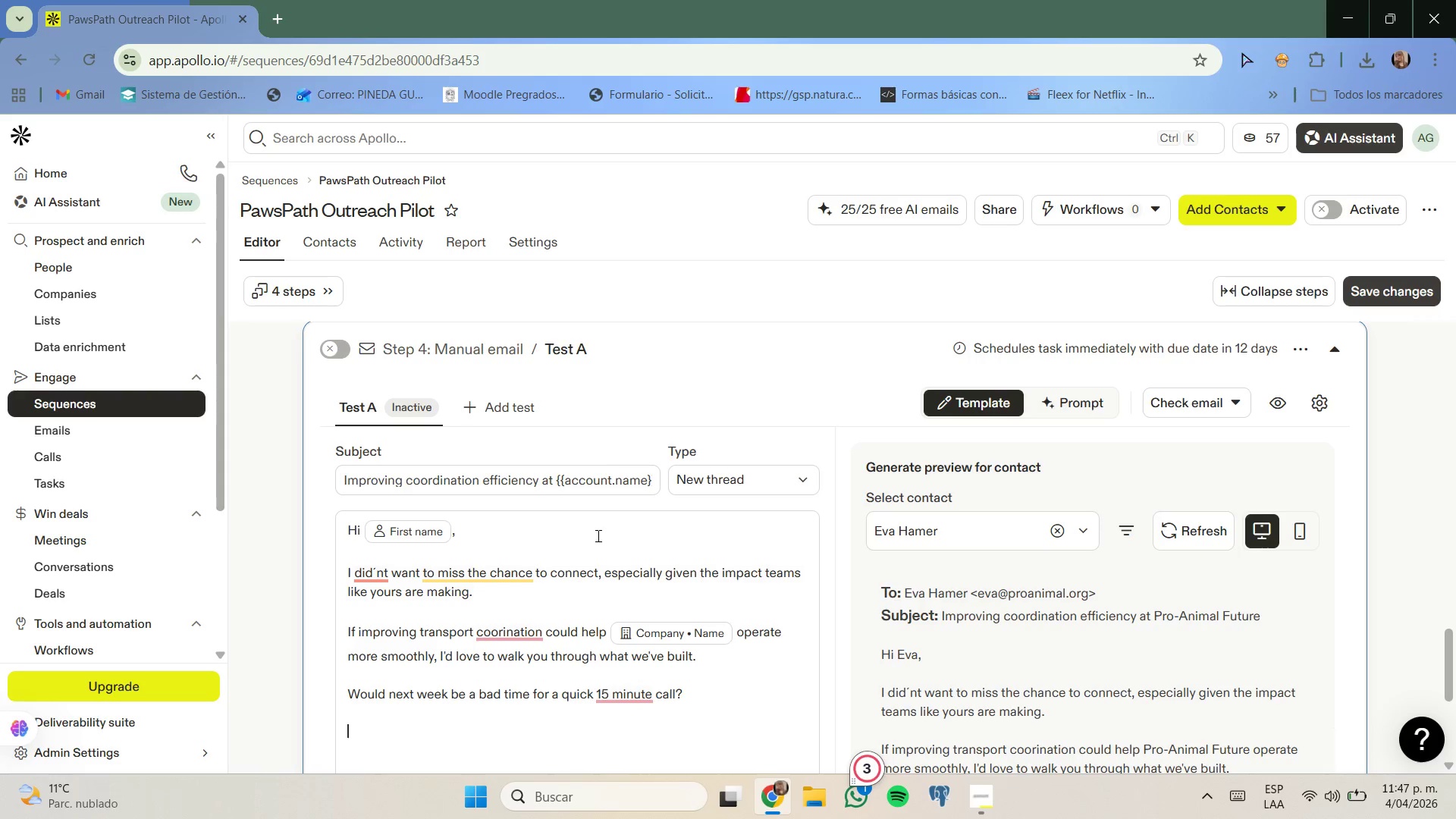 
type(Apre)
key(Backspace)
key(Backspace)
type(preciate all work you do.)
 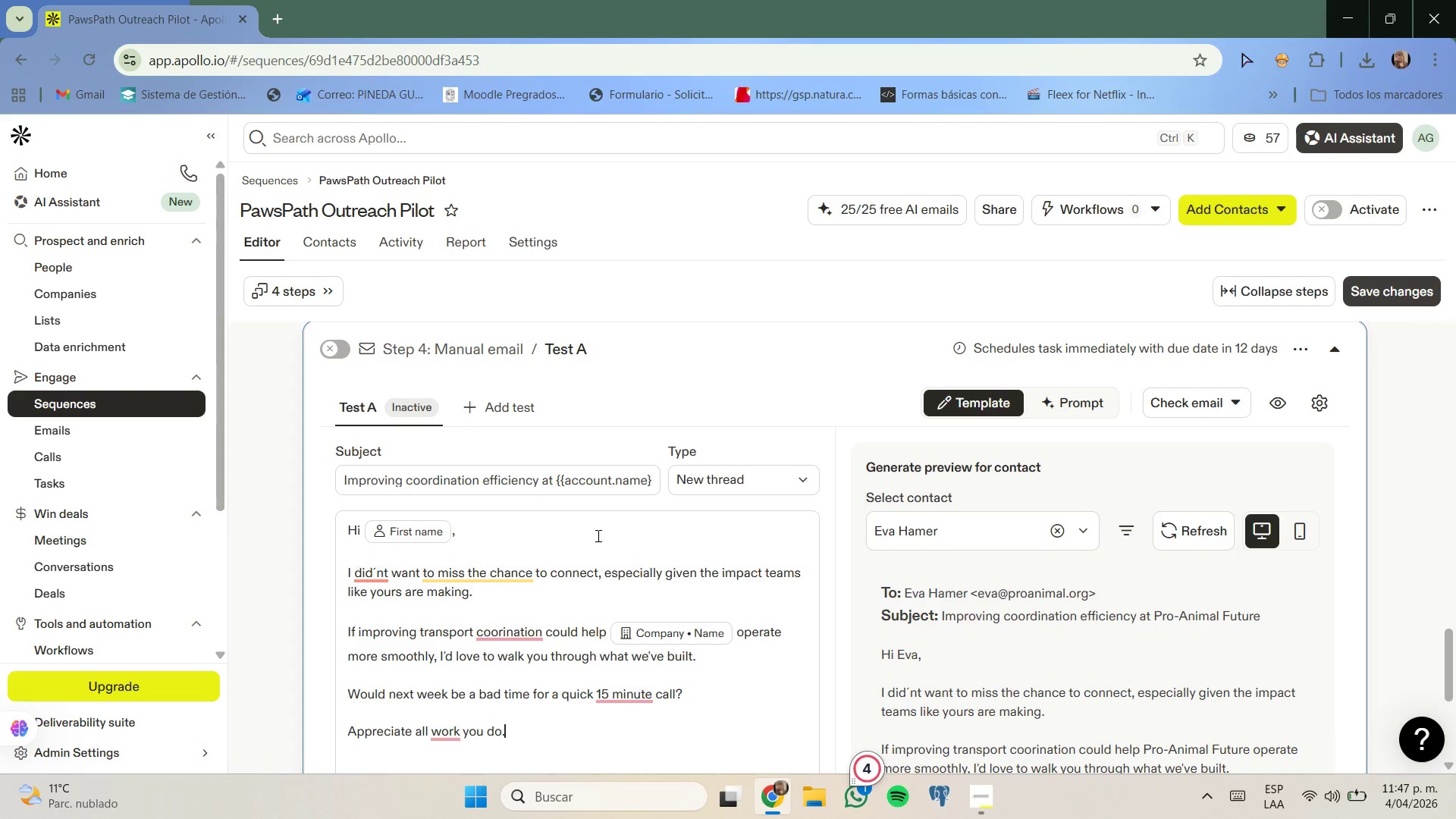 
key(Enter)
 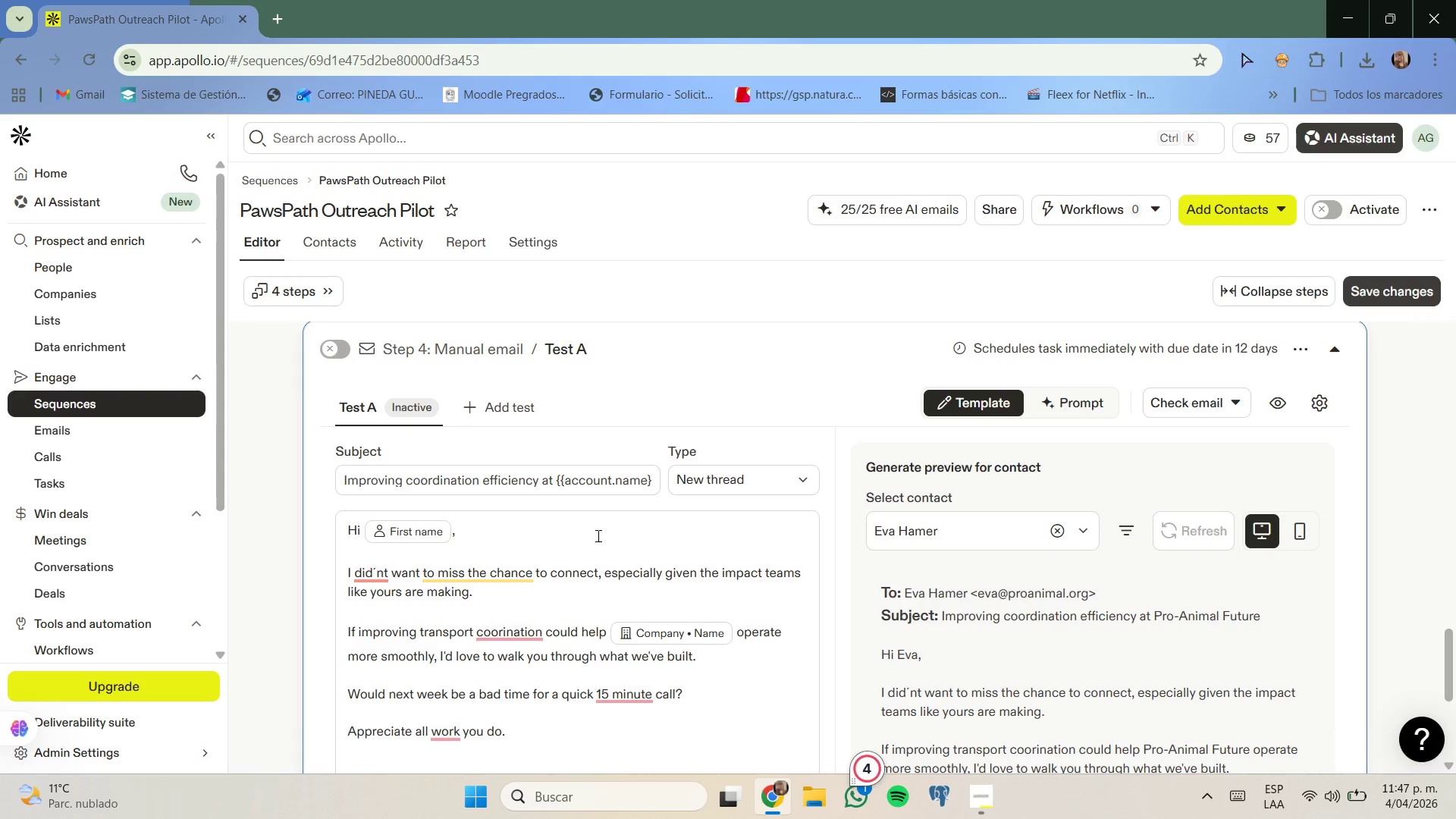 
wait(5.53)
 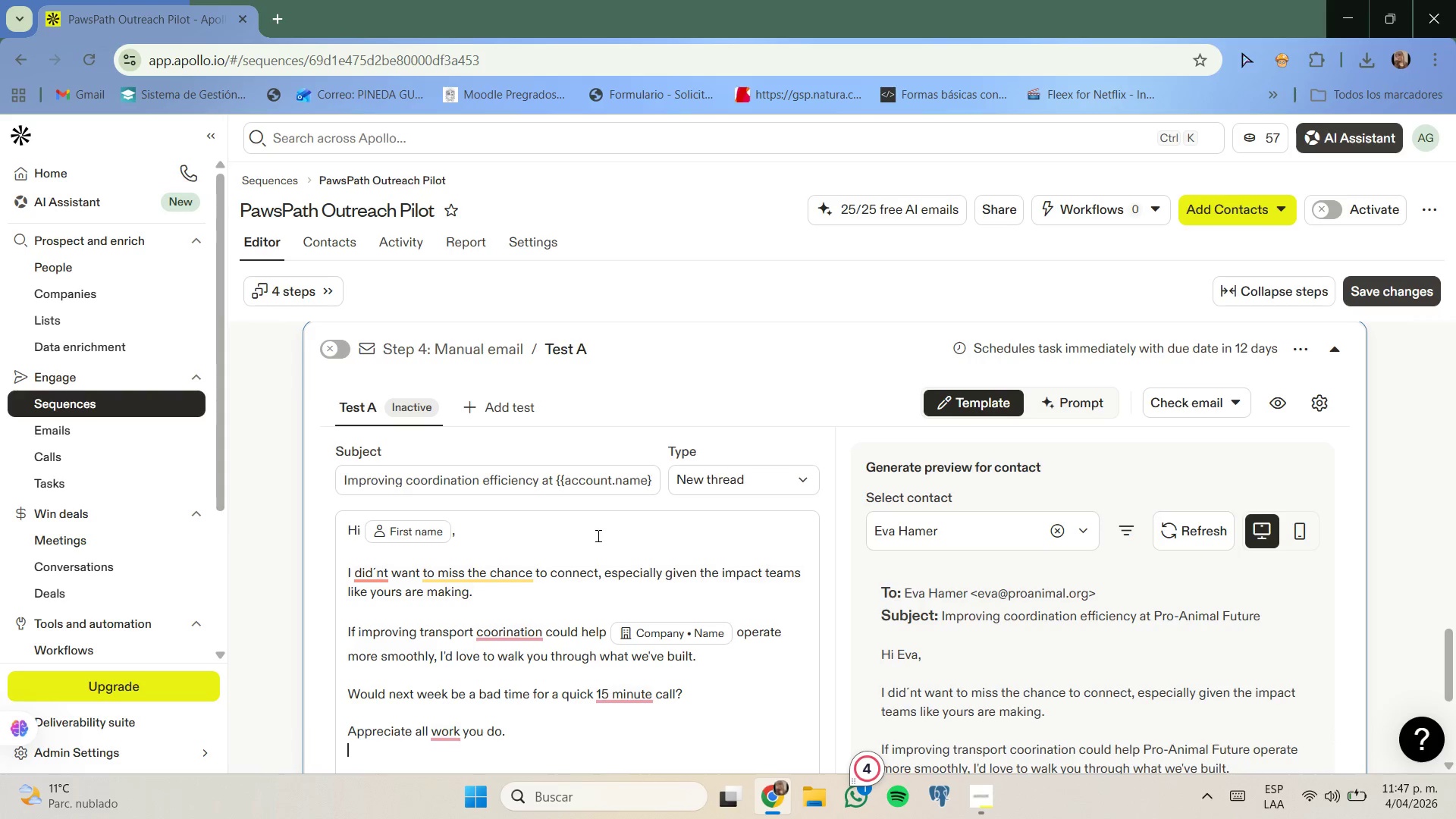 
type(Hunter Smith.)
 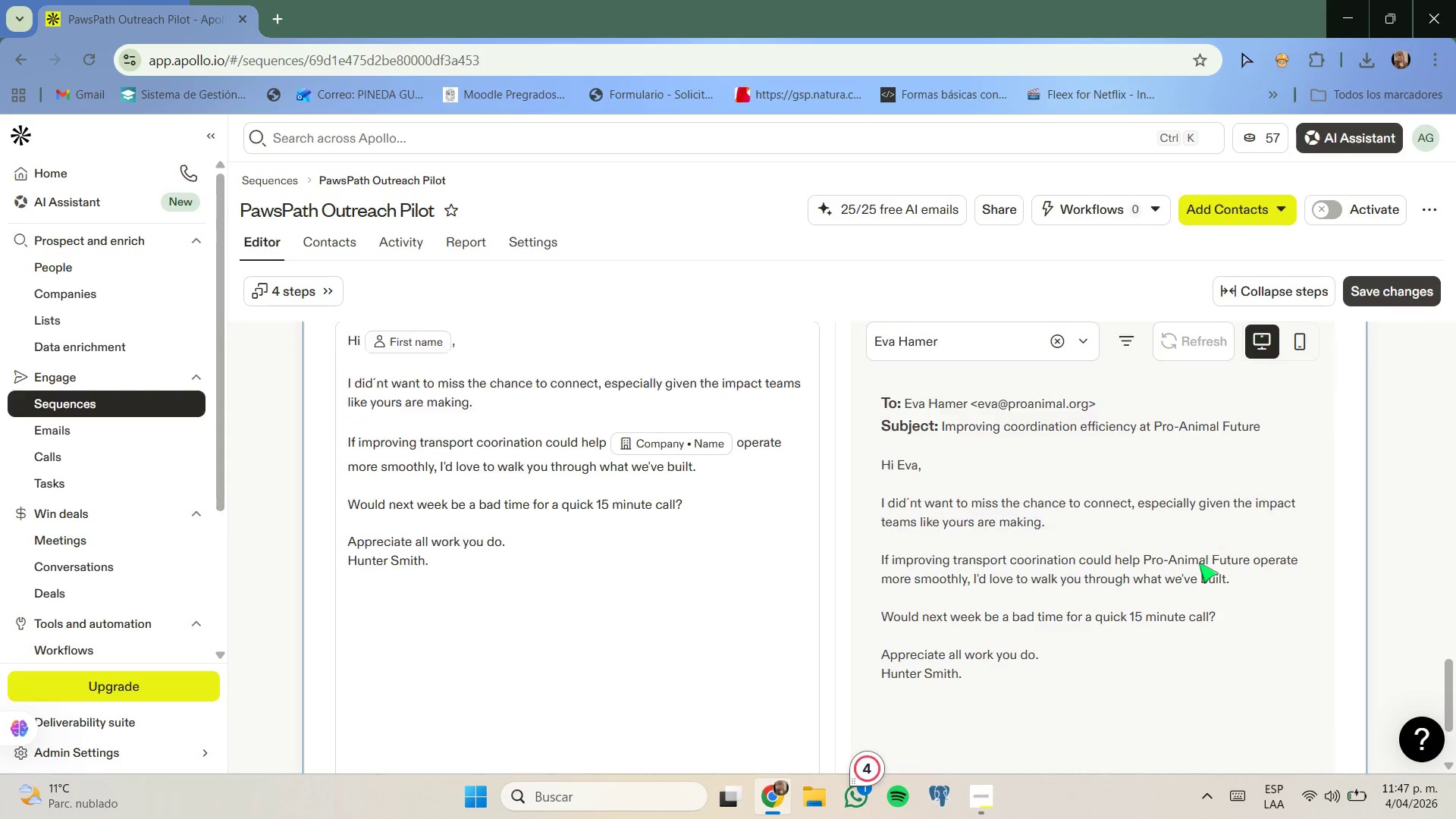 
wait(9.5)
 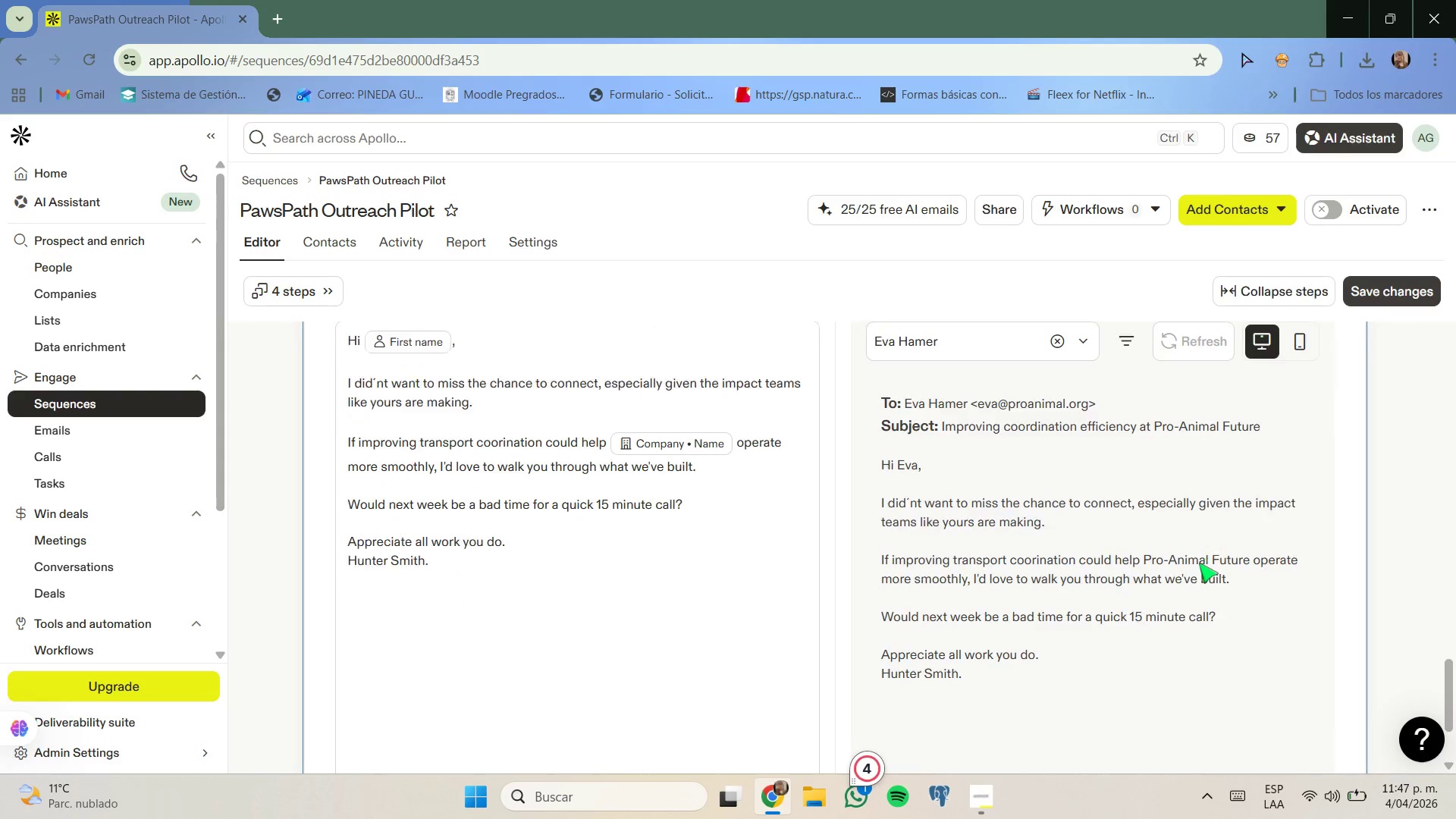 
left_click([981, 811])